 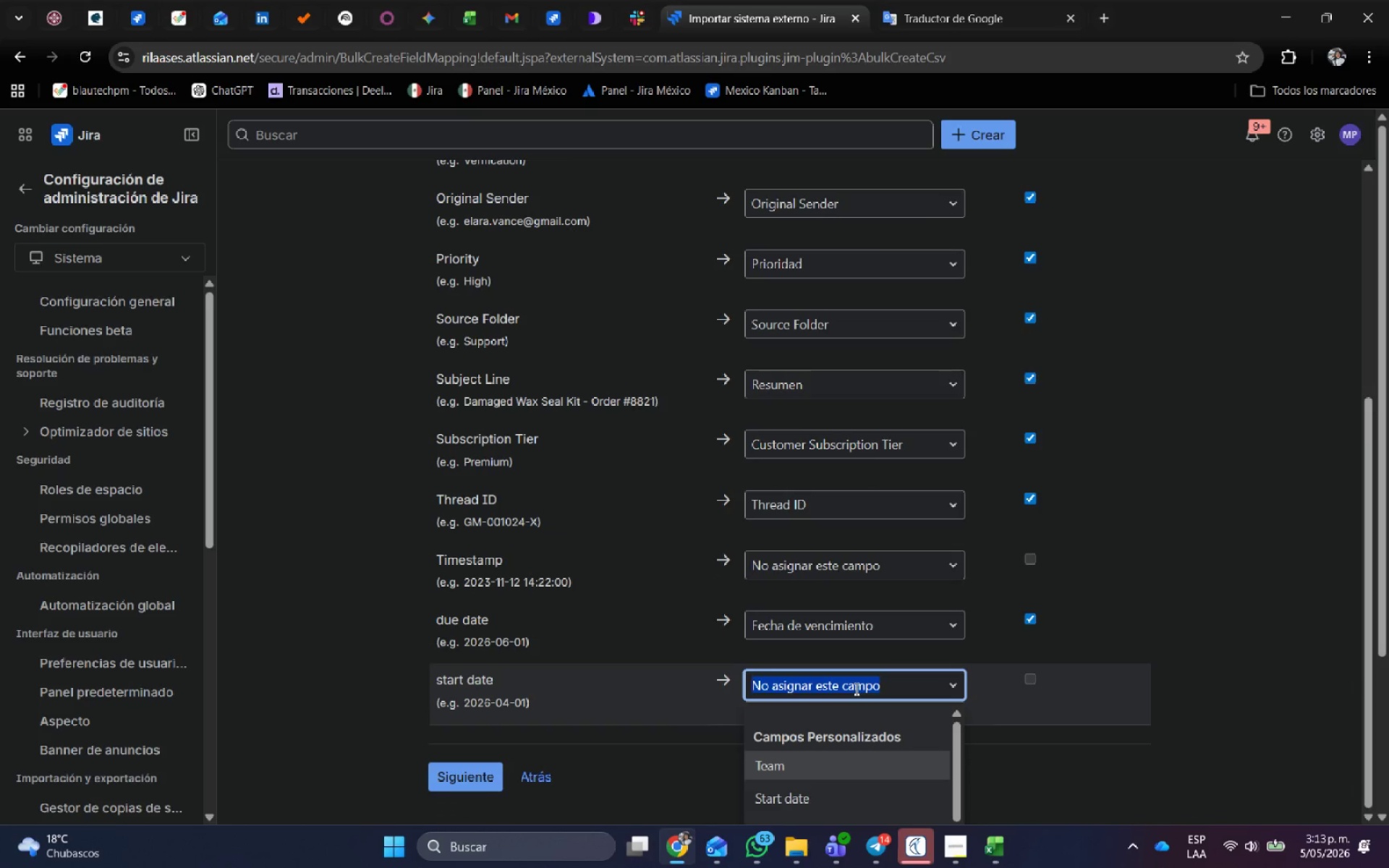 
key(S)
 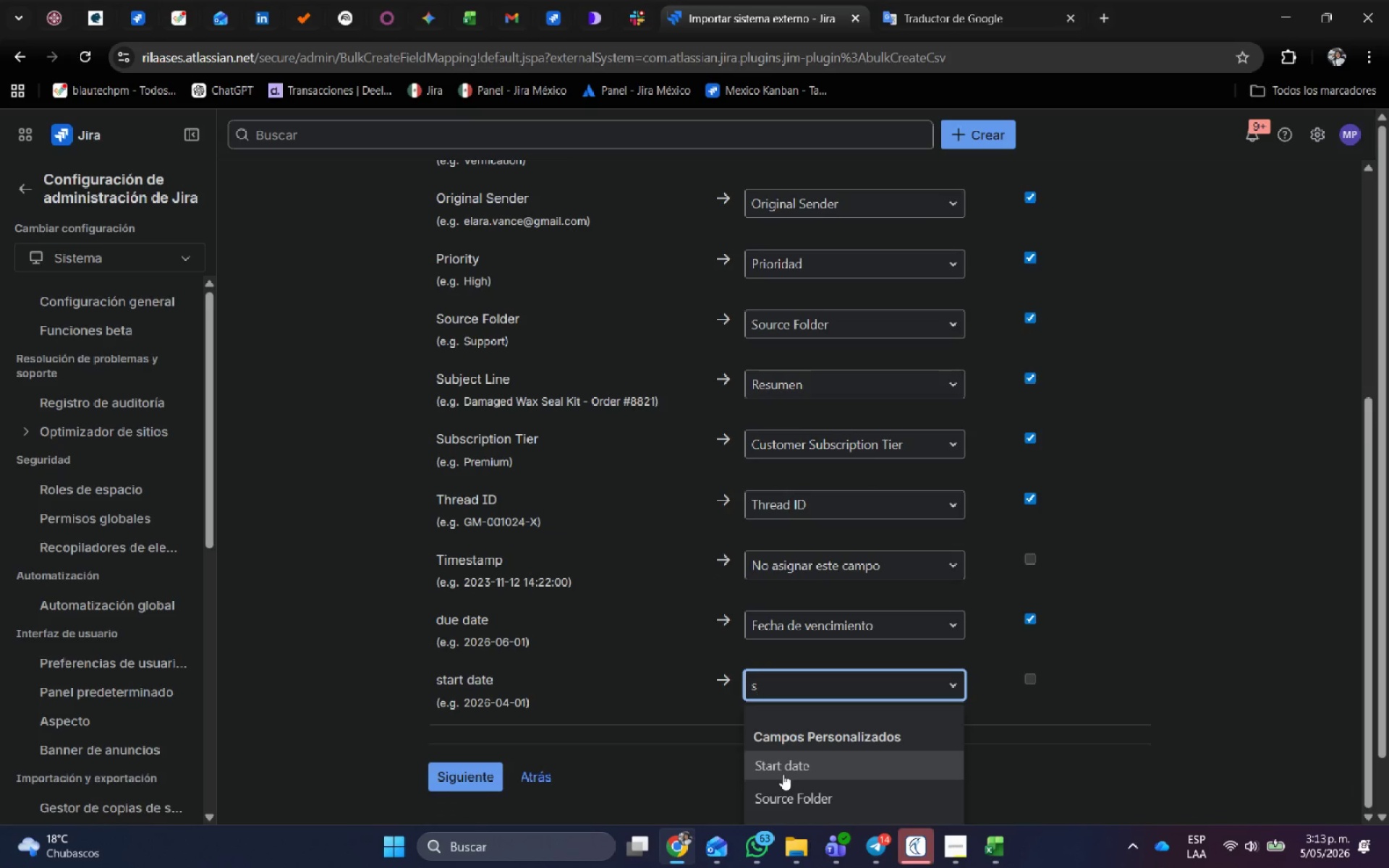 
left_click([783, 774])
 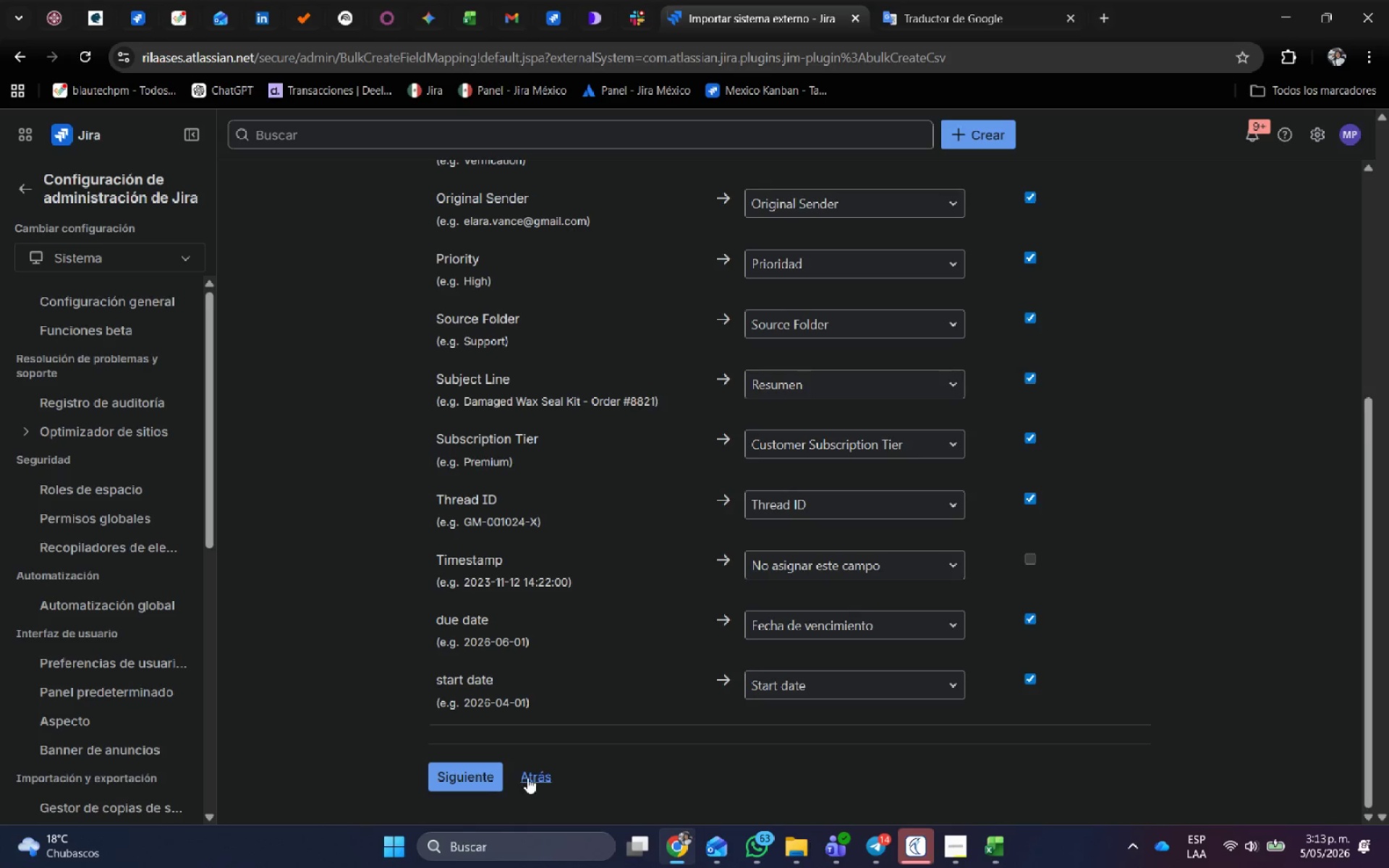 
left_click([472, 780])
 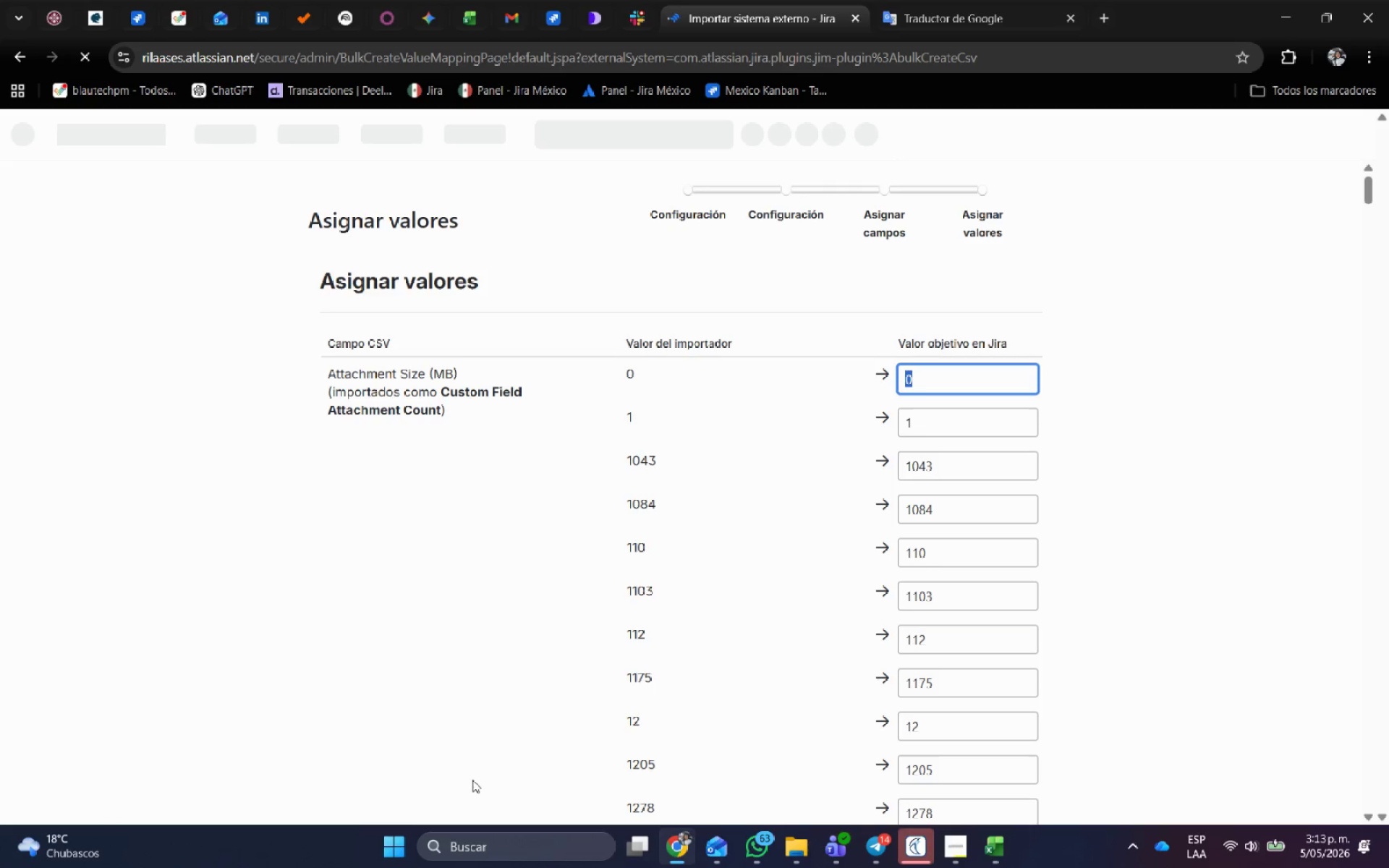 
wait(5.42)
 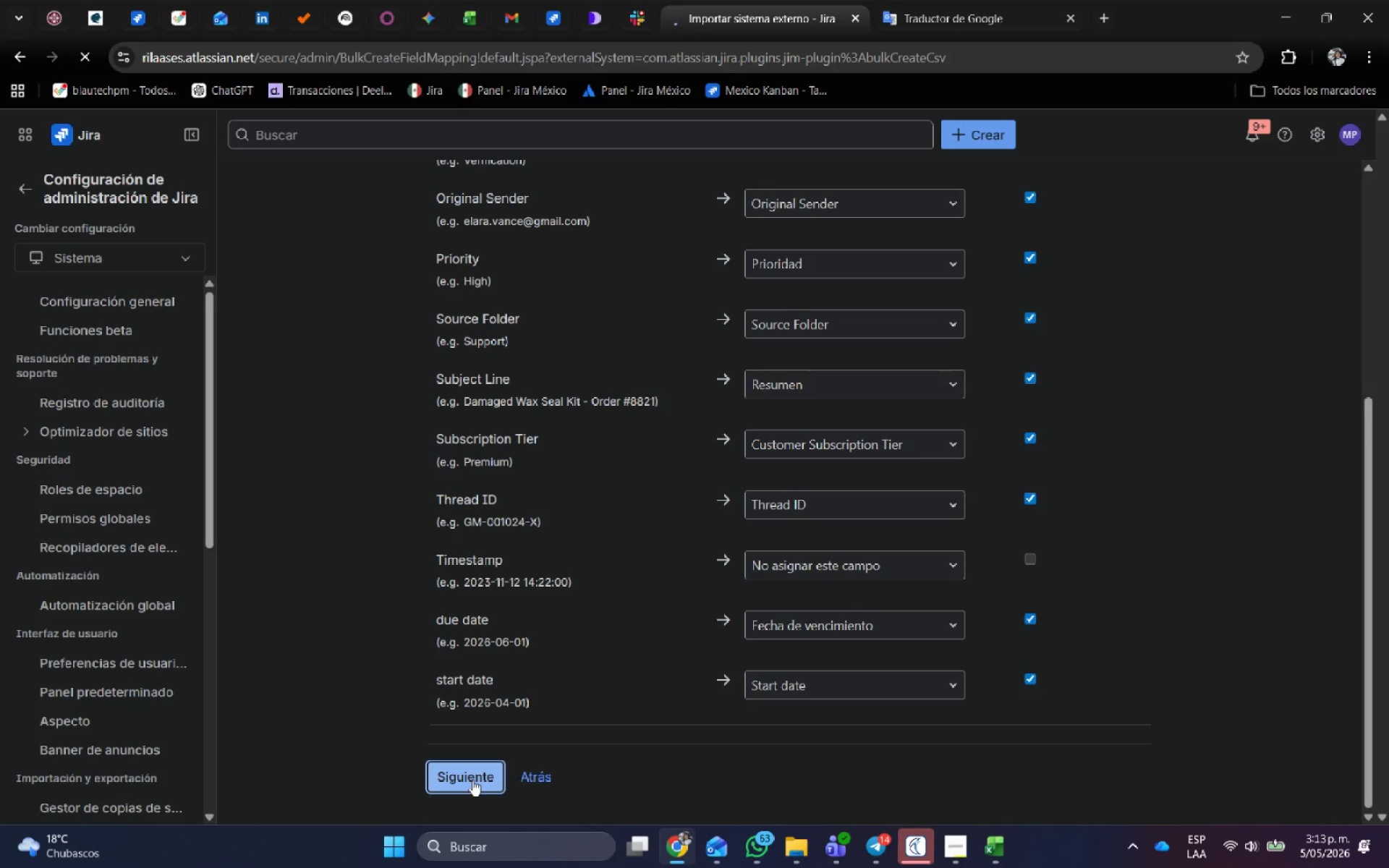 
scroll: coordinate [1086, 430], scroll_direction: down, amount: 43.0
 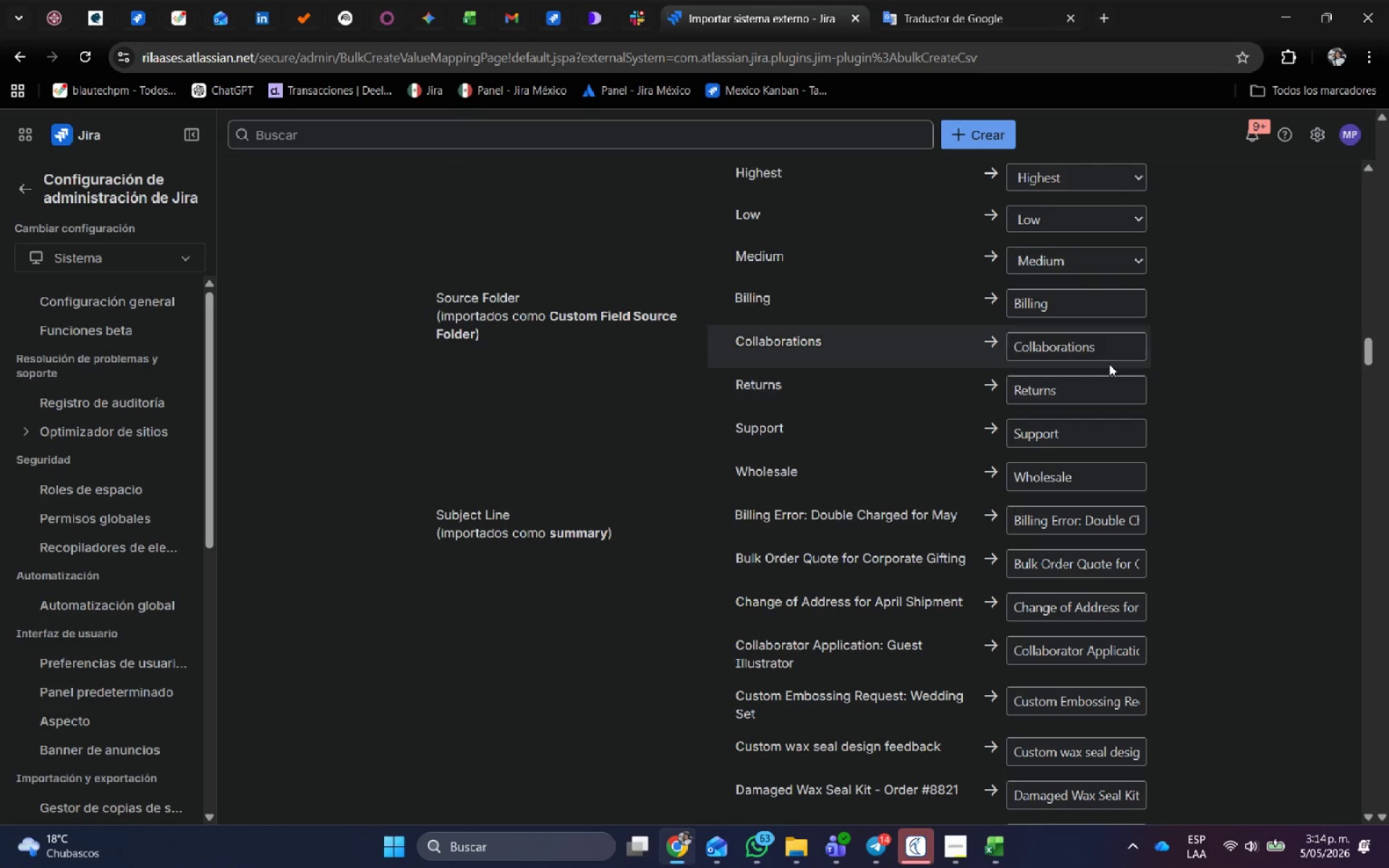 
scroll: coordinate [950, 608], scroll_direction: down, amount: 58.0
 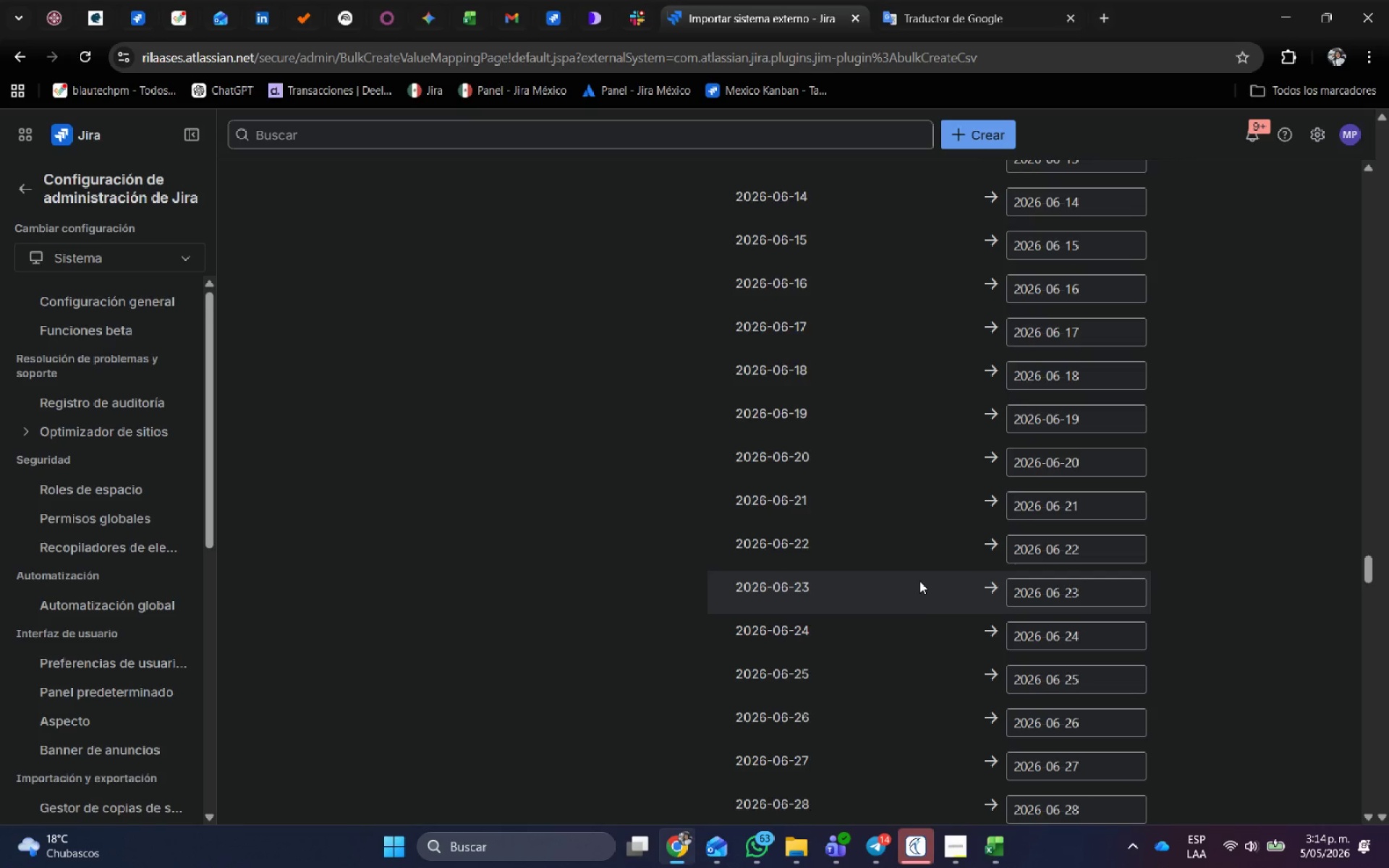 
scroll: coordinate [686, 700], scroll_direction: down, amount: 71.0
 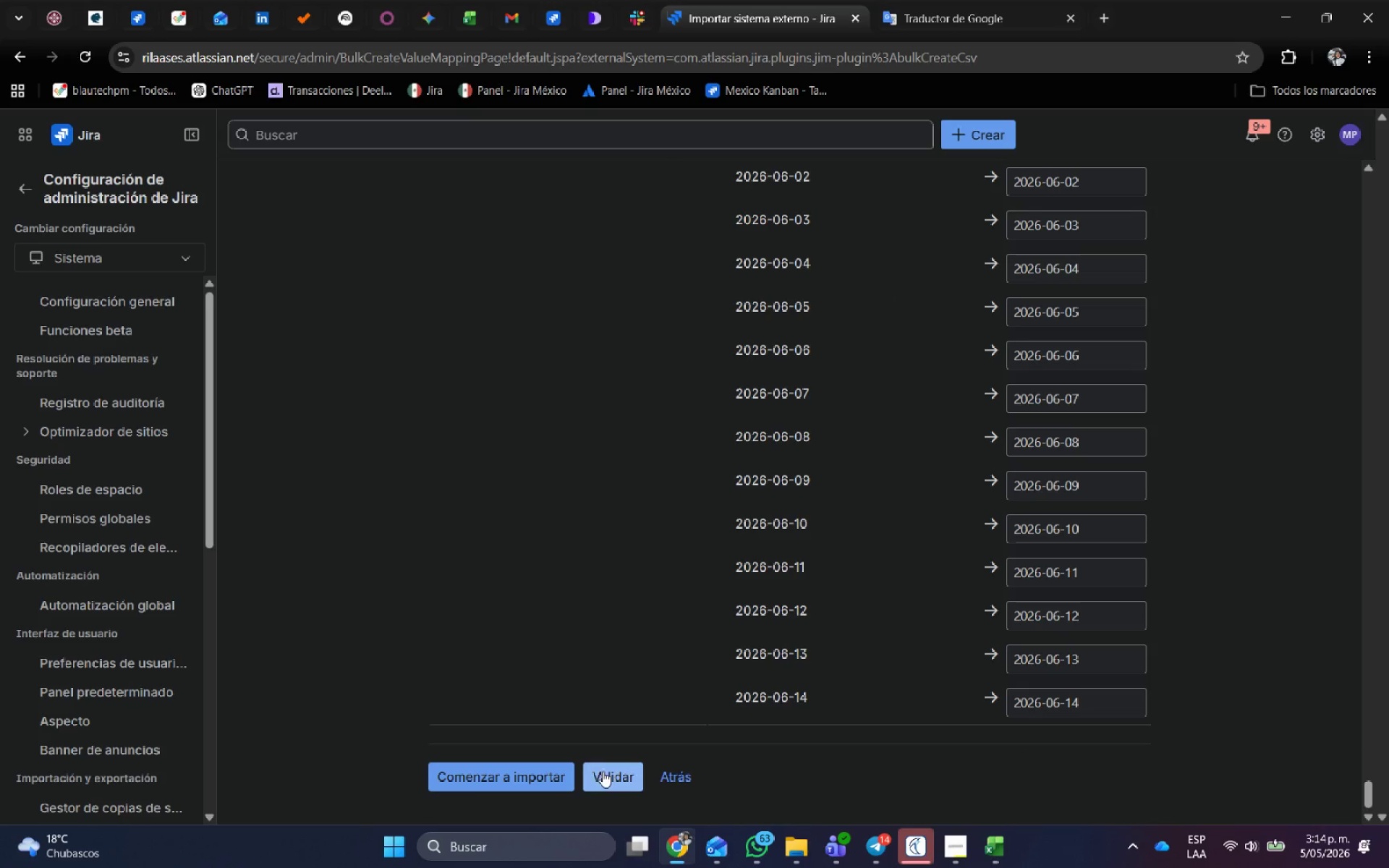 
left_click([603, 772])
 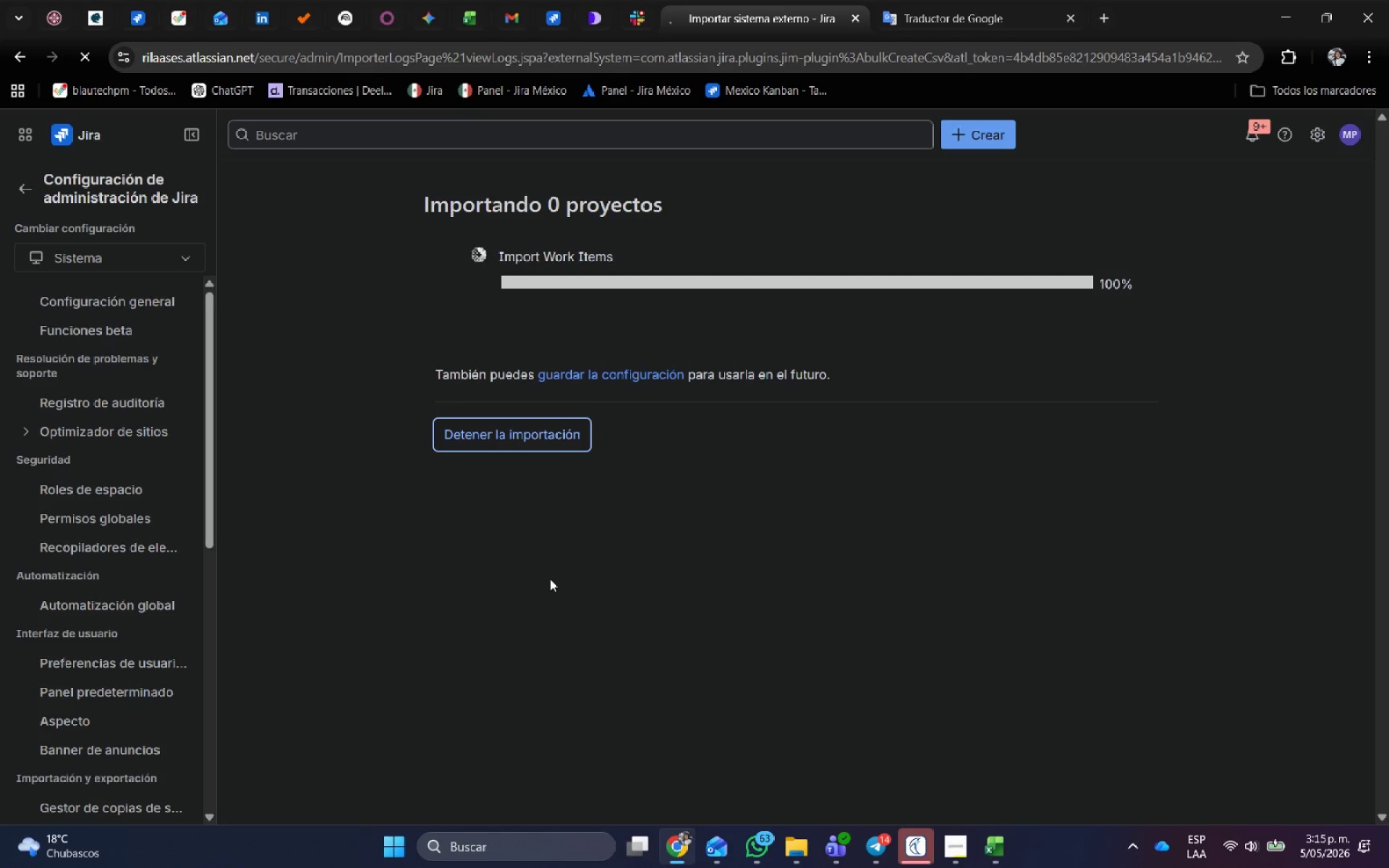 
wait(93.99)
 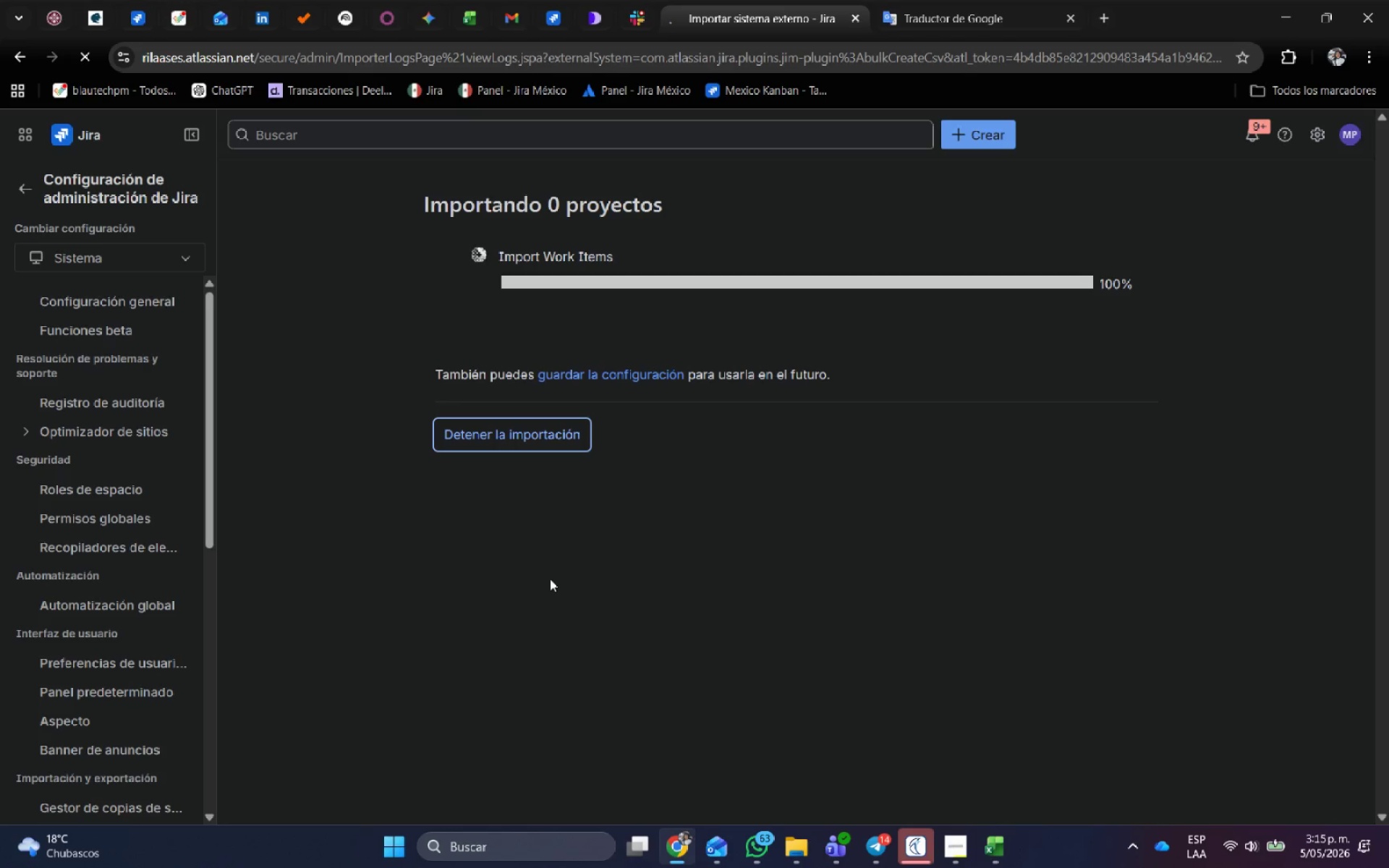 
left_click_drag(start_coordinate=[814, 205], to_coordinate=[480, 197])
 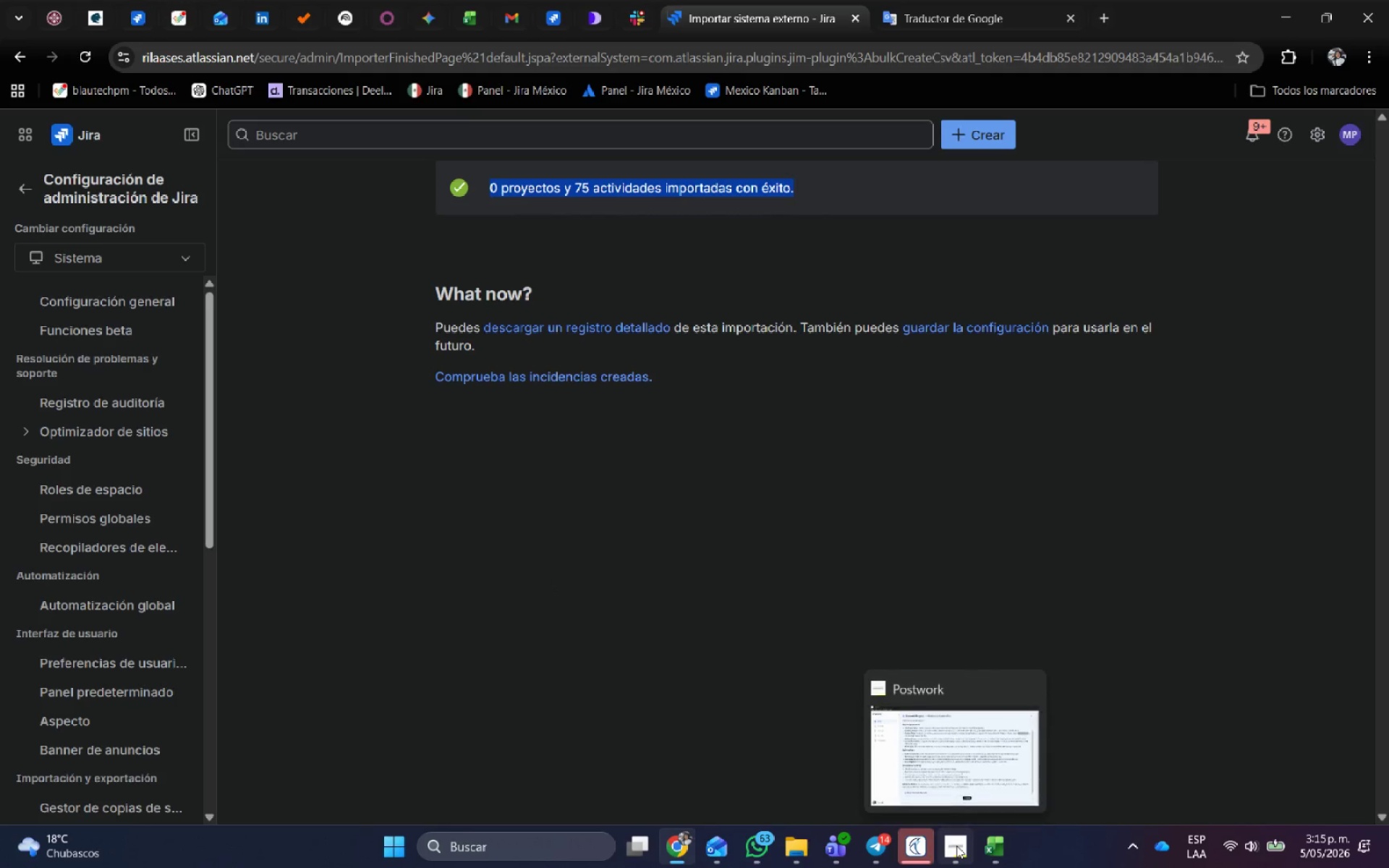 
left_click([922, 729])